 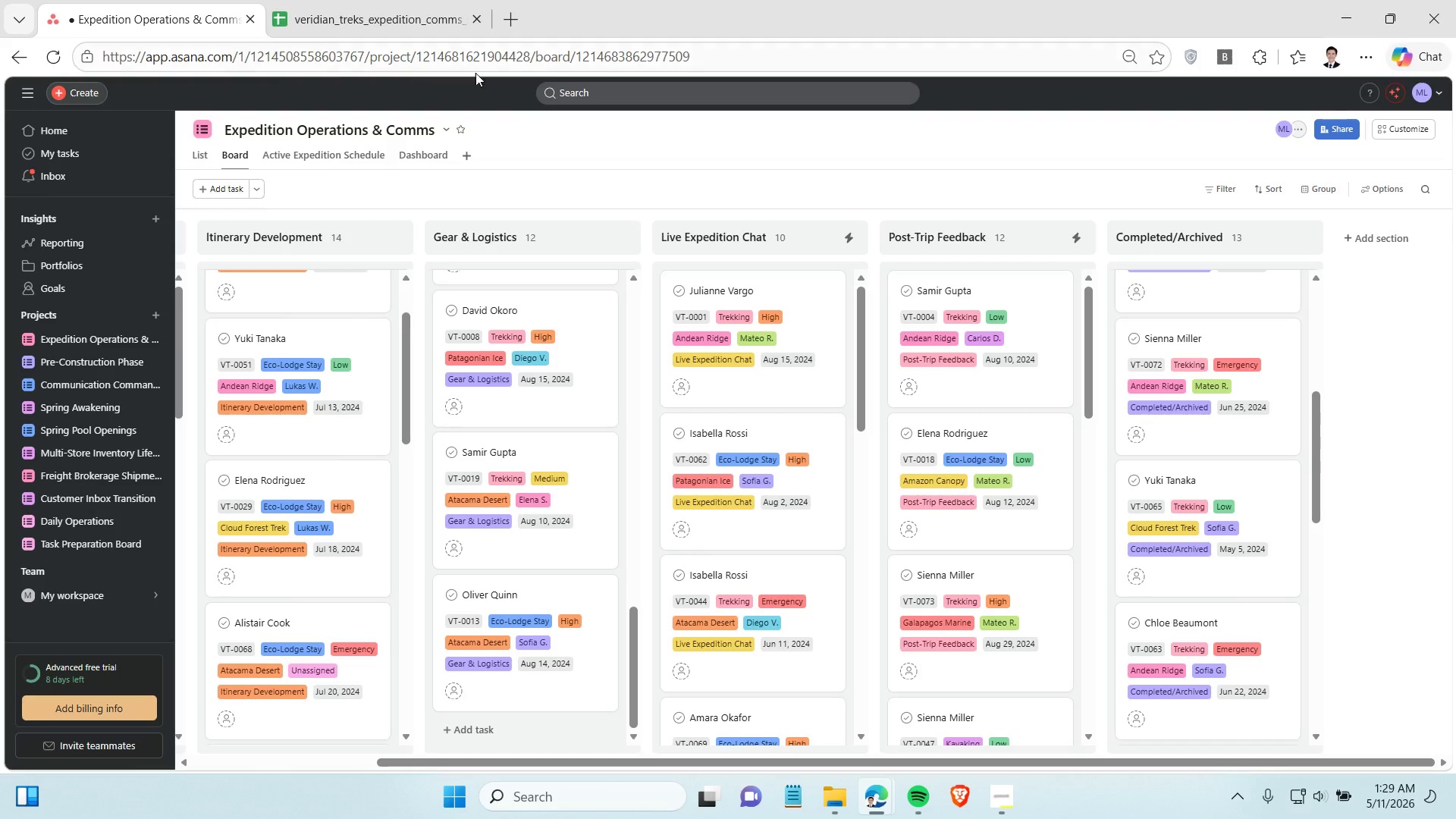 
left_click([1276, 190])
 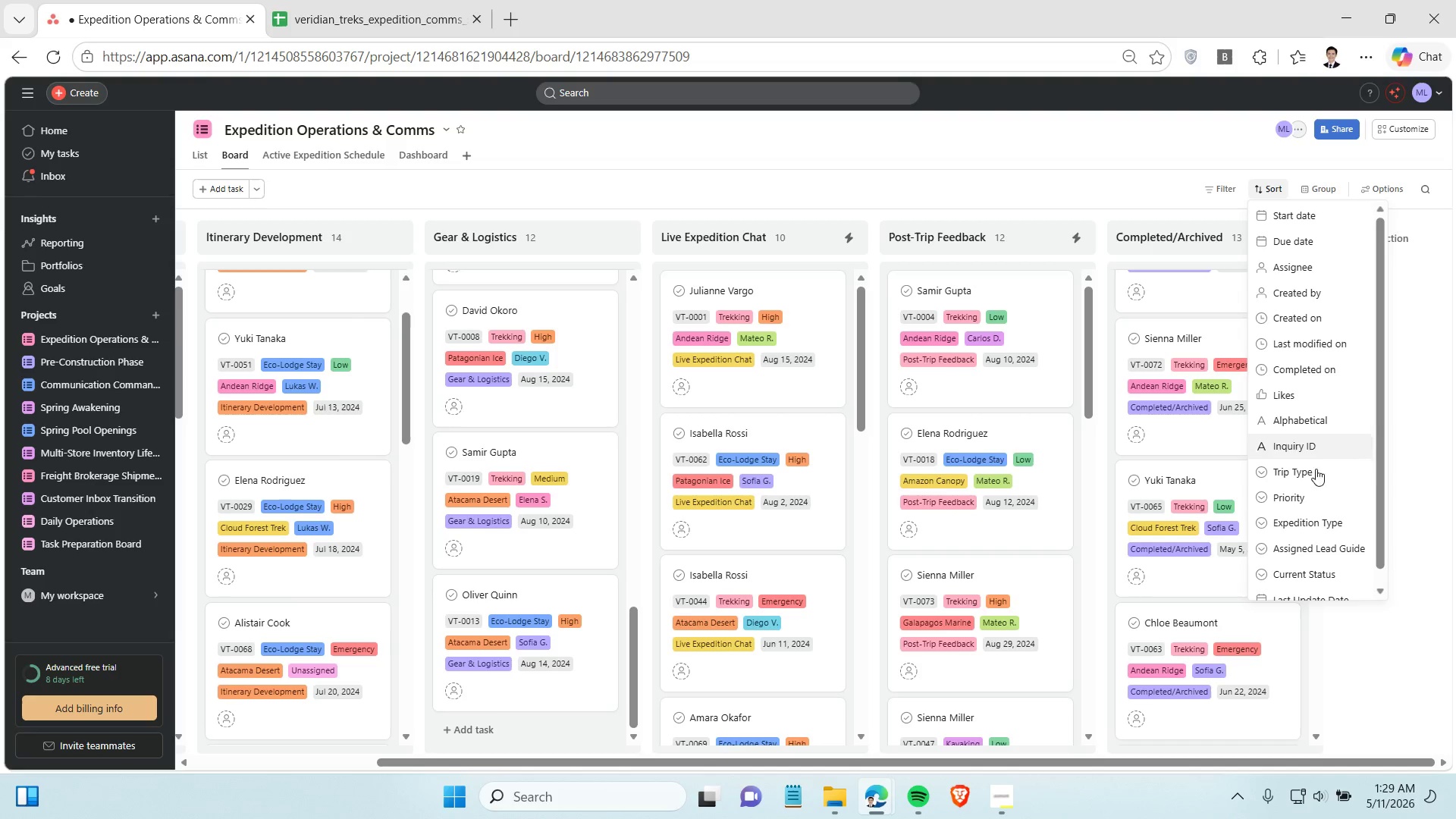 
scroll: coordinate [1319, 498], scroll_direction: down, amount: 1.0
 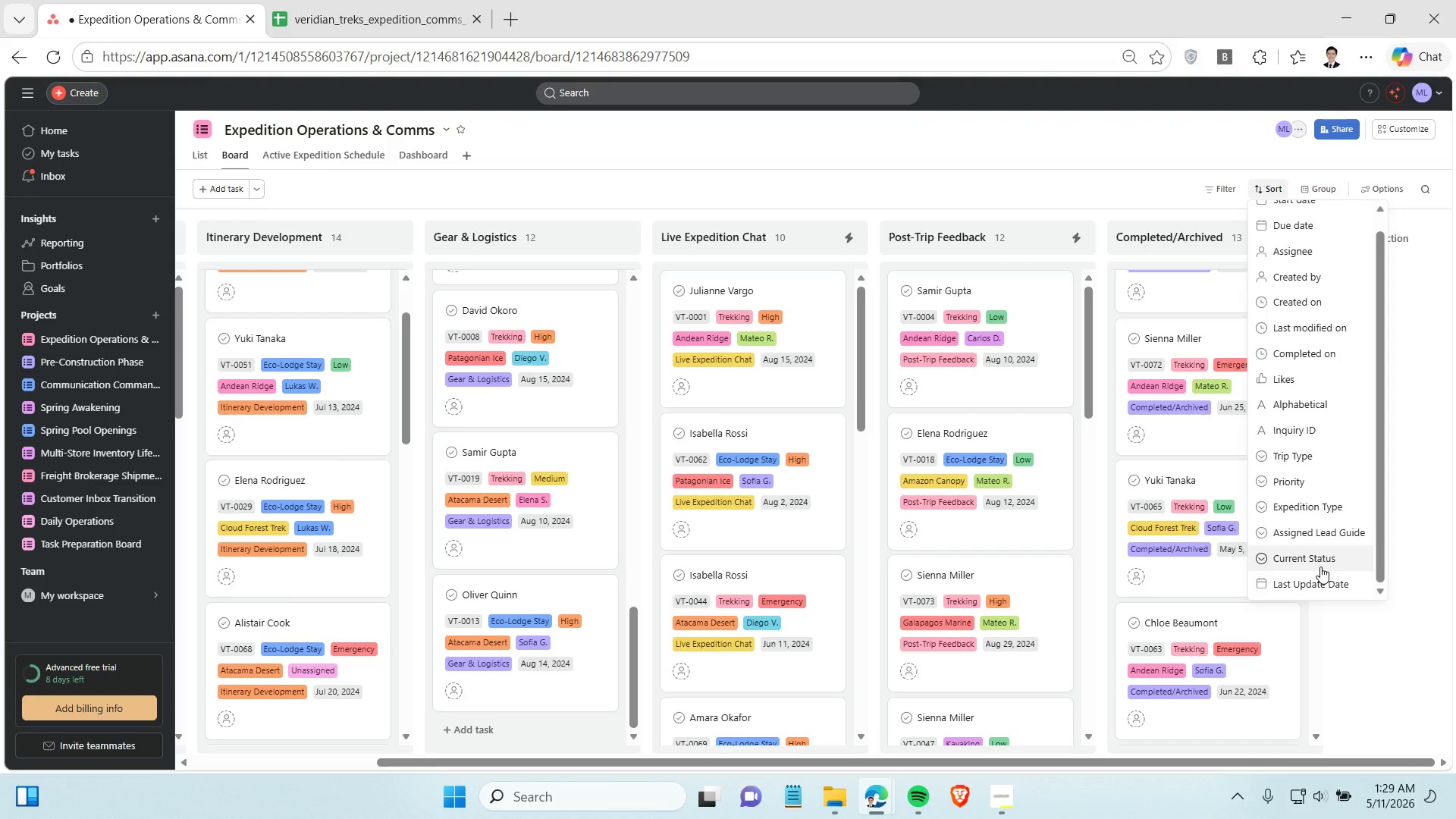 
left_click([1320, 566])
 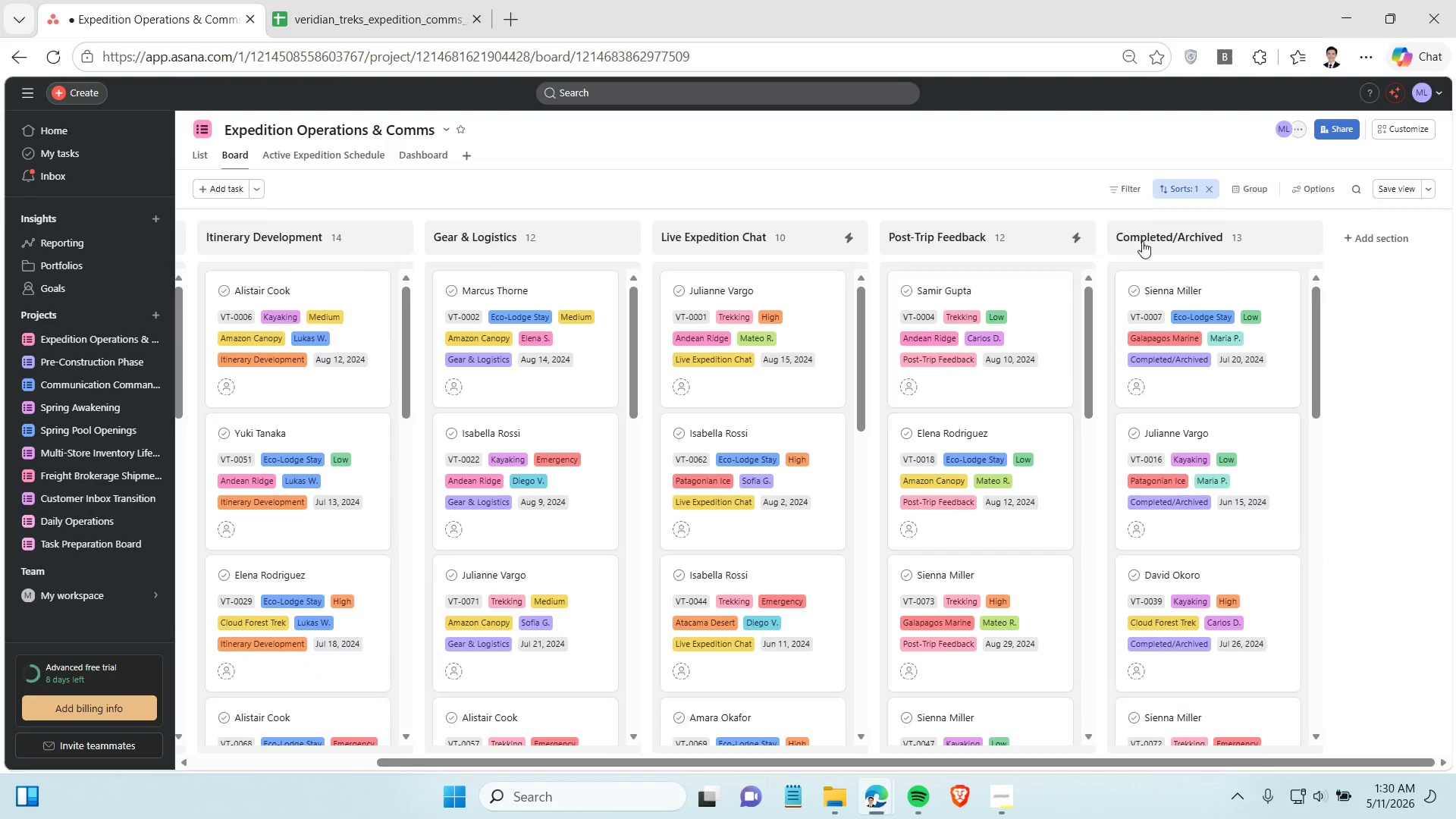 
wait(5.49)
 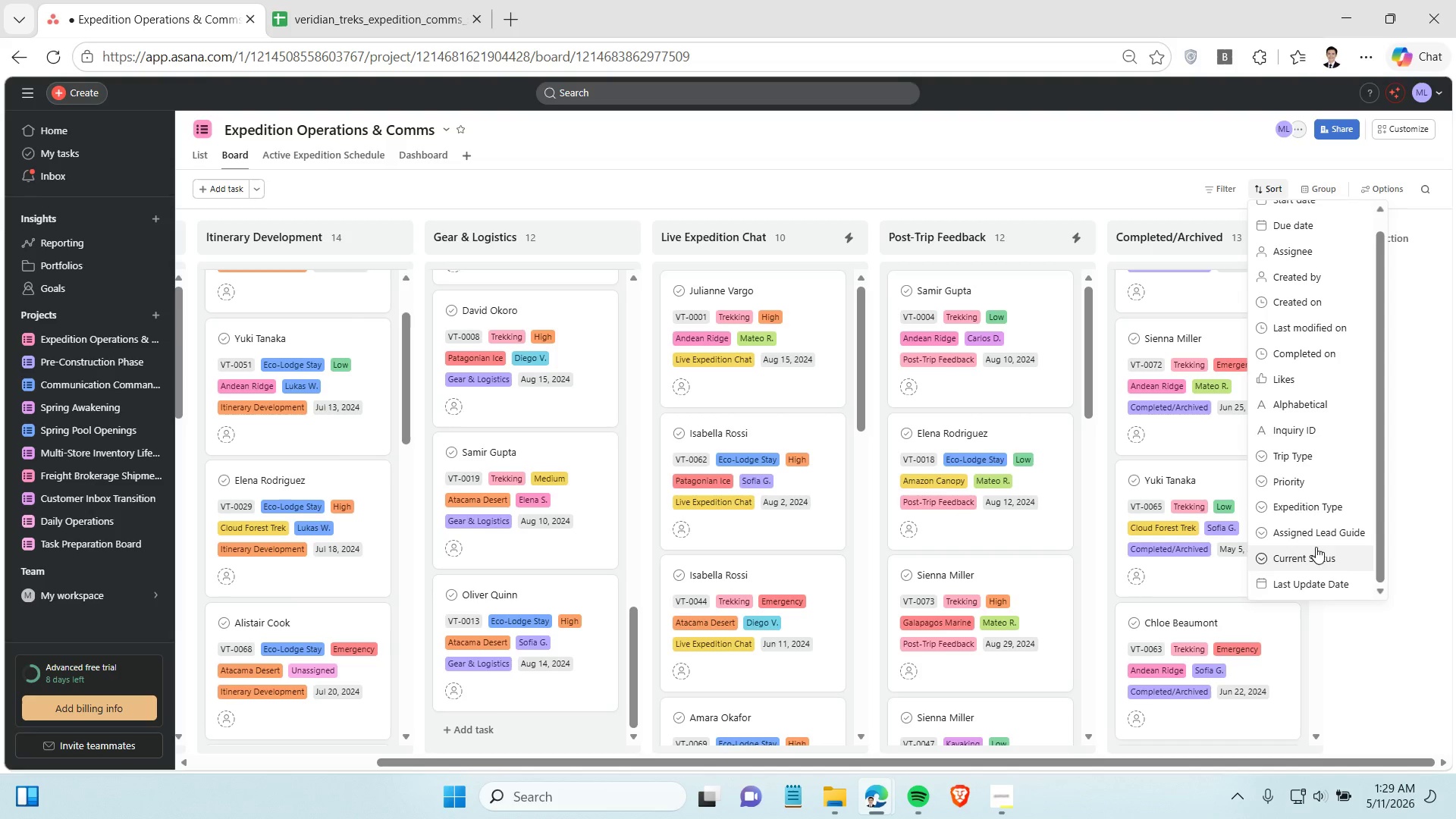 
left_click([1210, 193])
 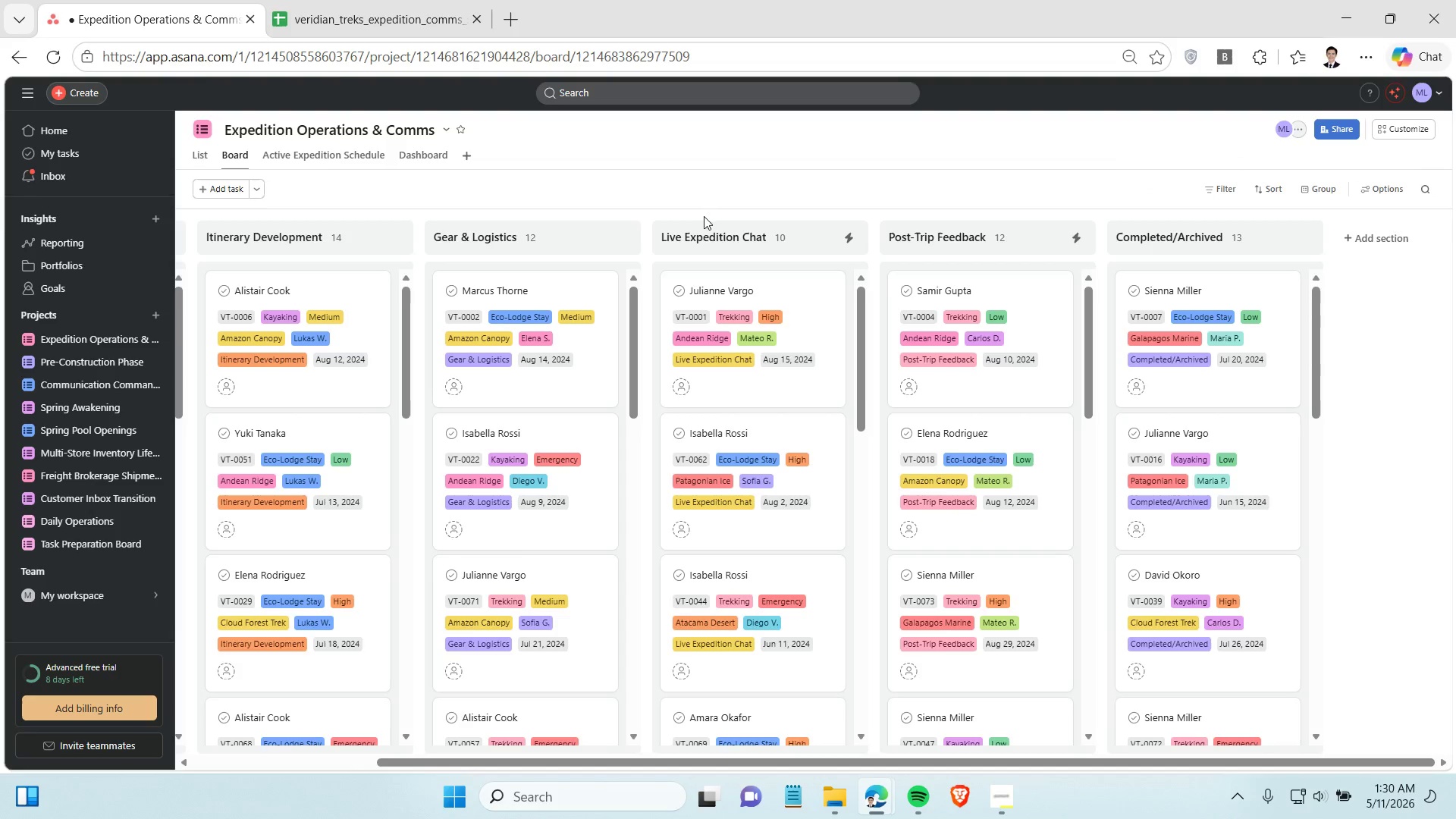 
left_click([304, 159])
 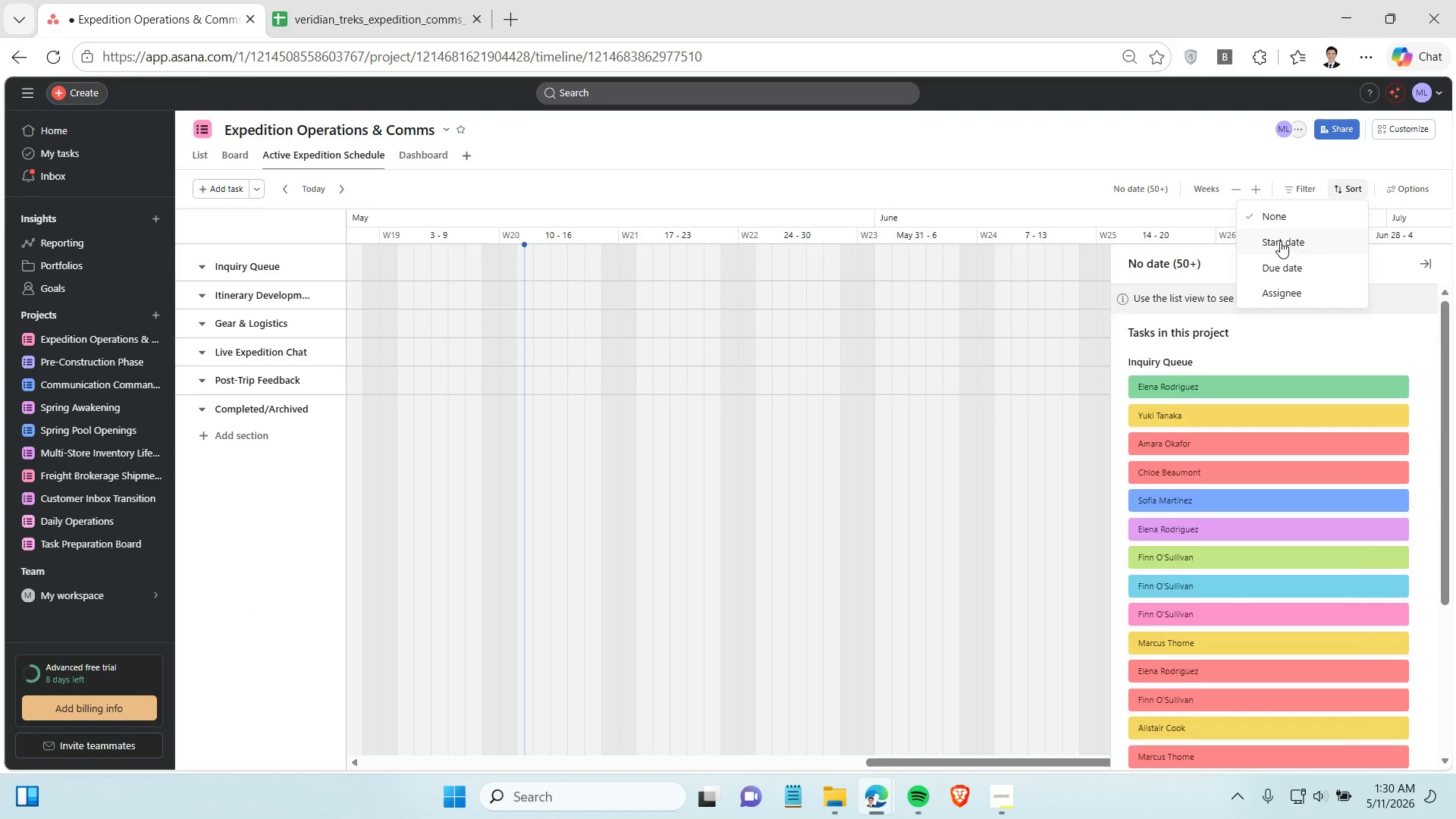 
wait(6.86)
 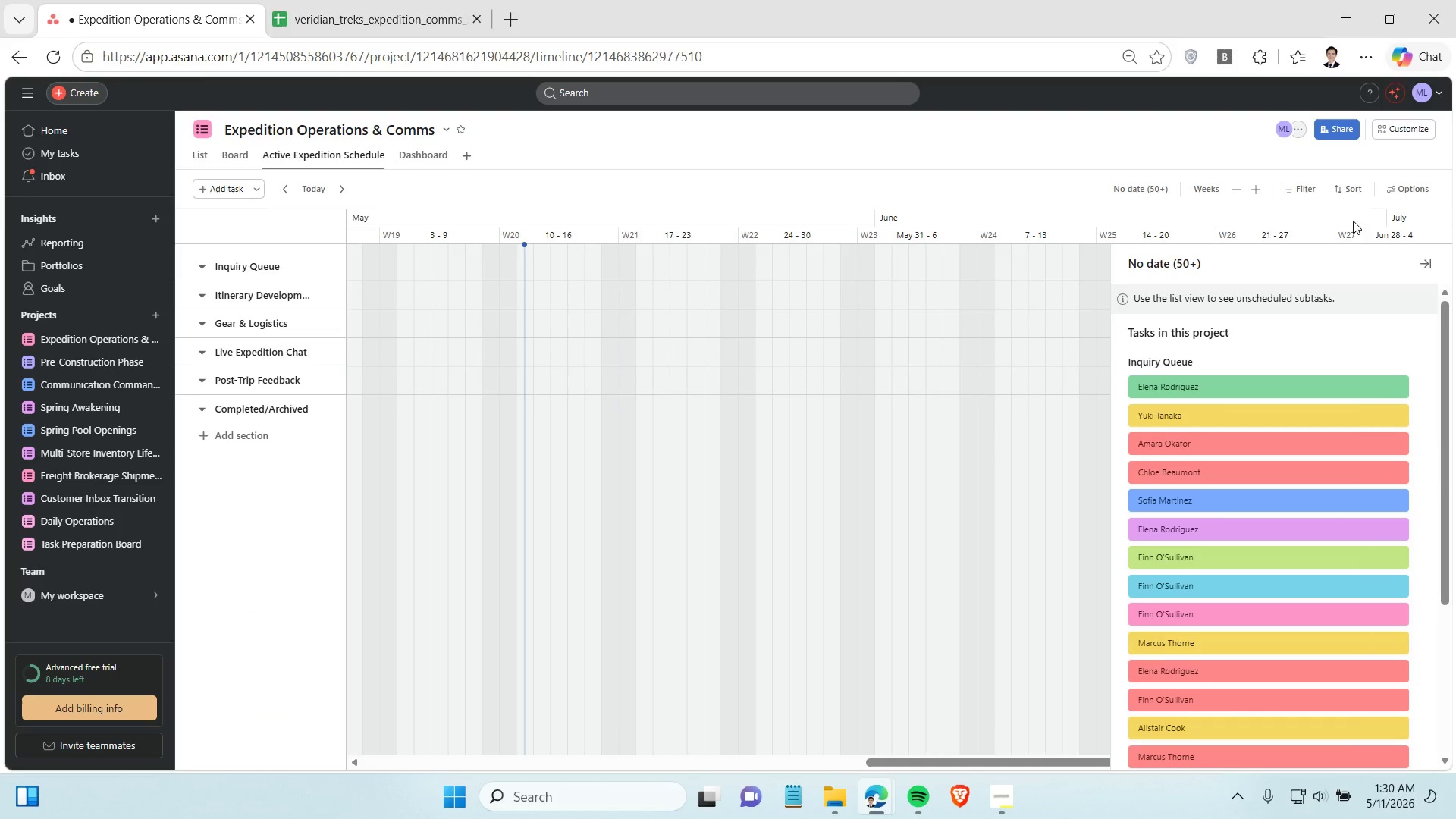 
left_click([1284, 242])
 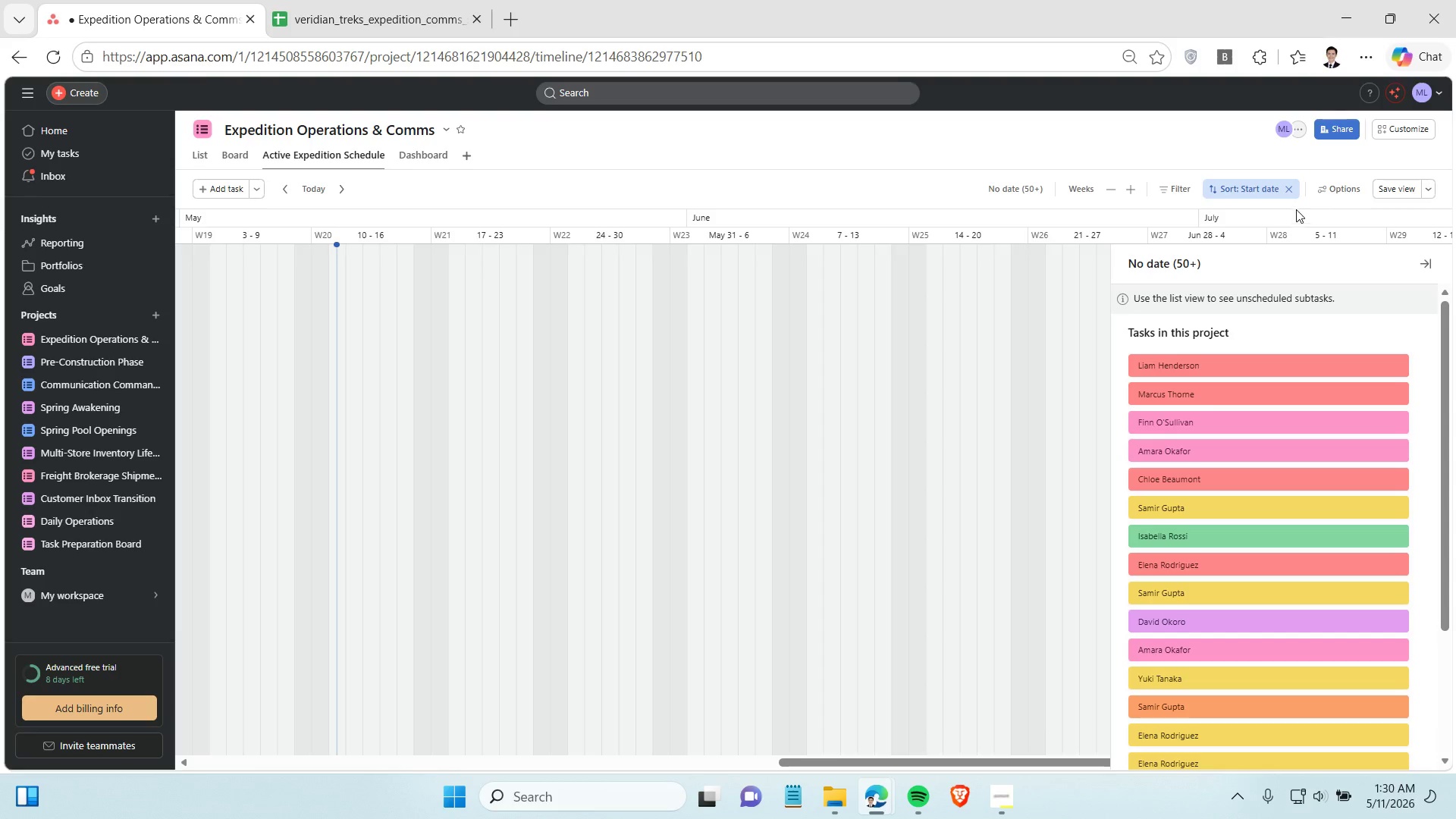 
left_click([1288, 186])
 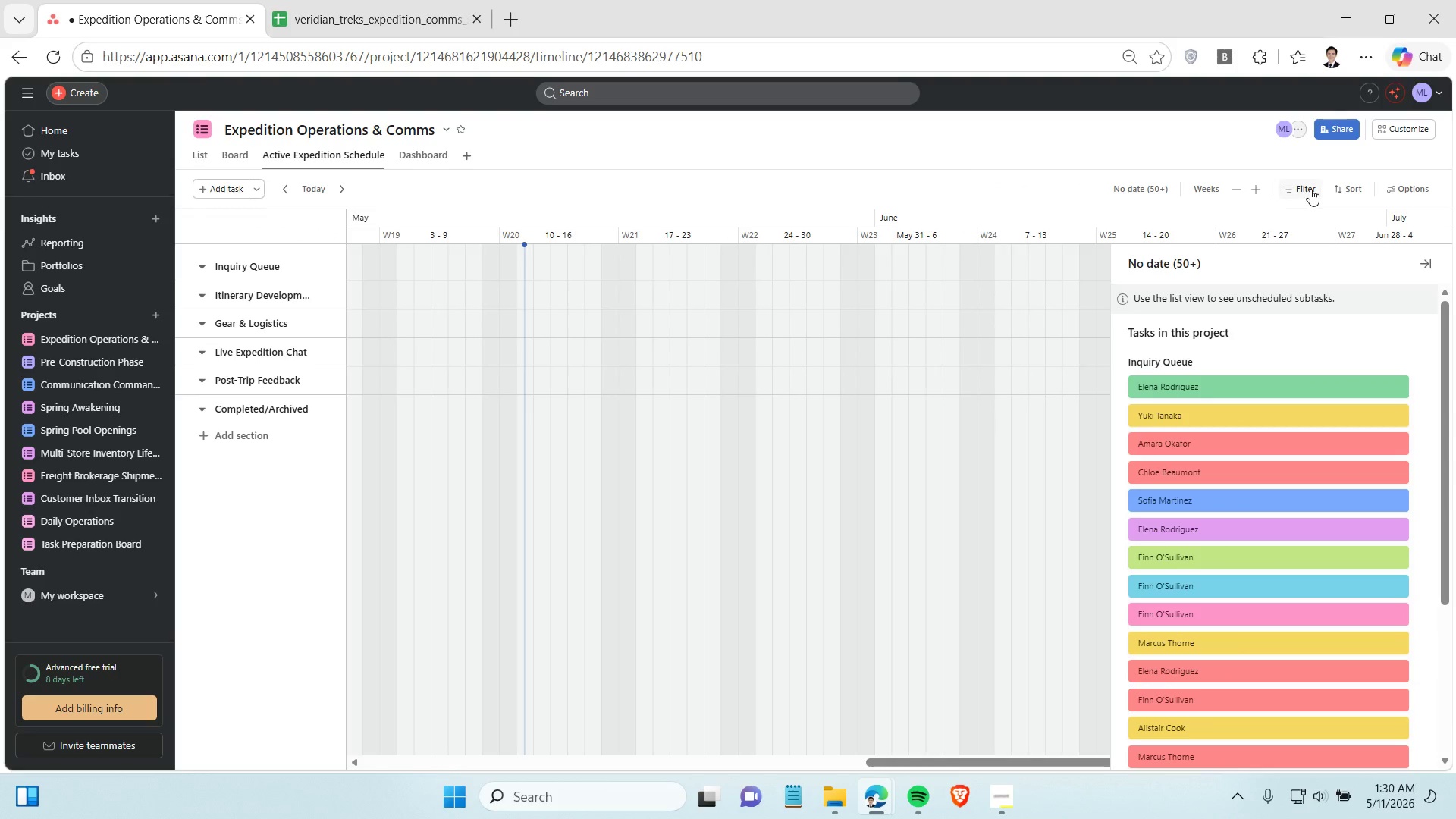 
left_click([1345, 187])
 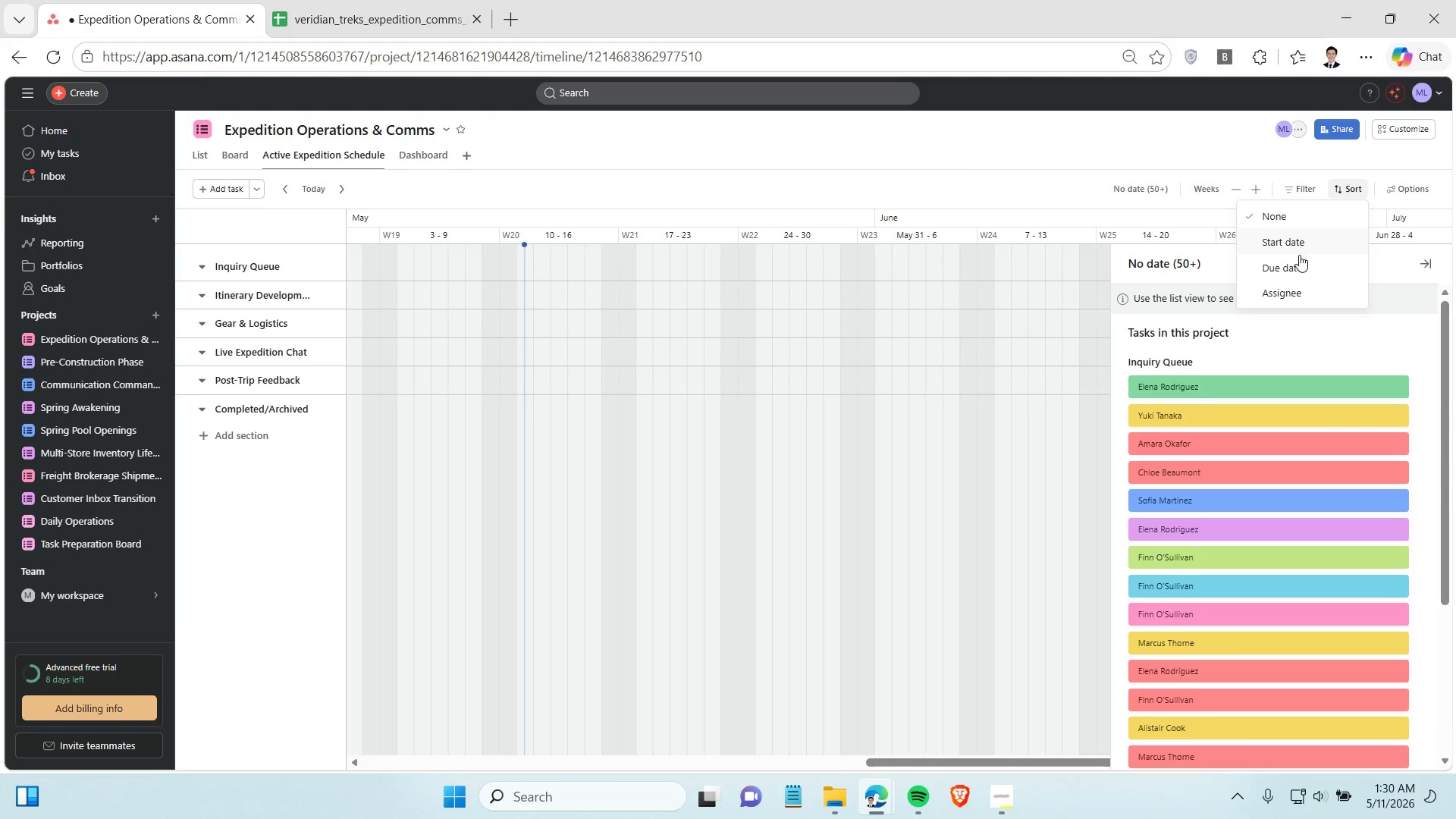 
left_click([1294, 266])
 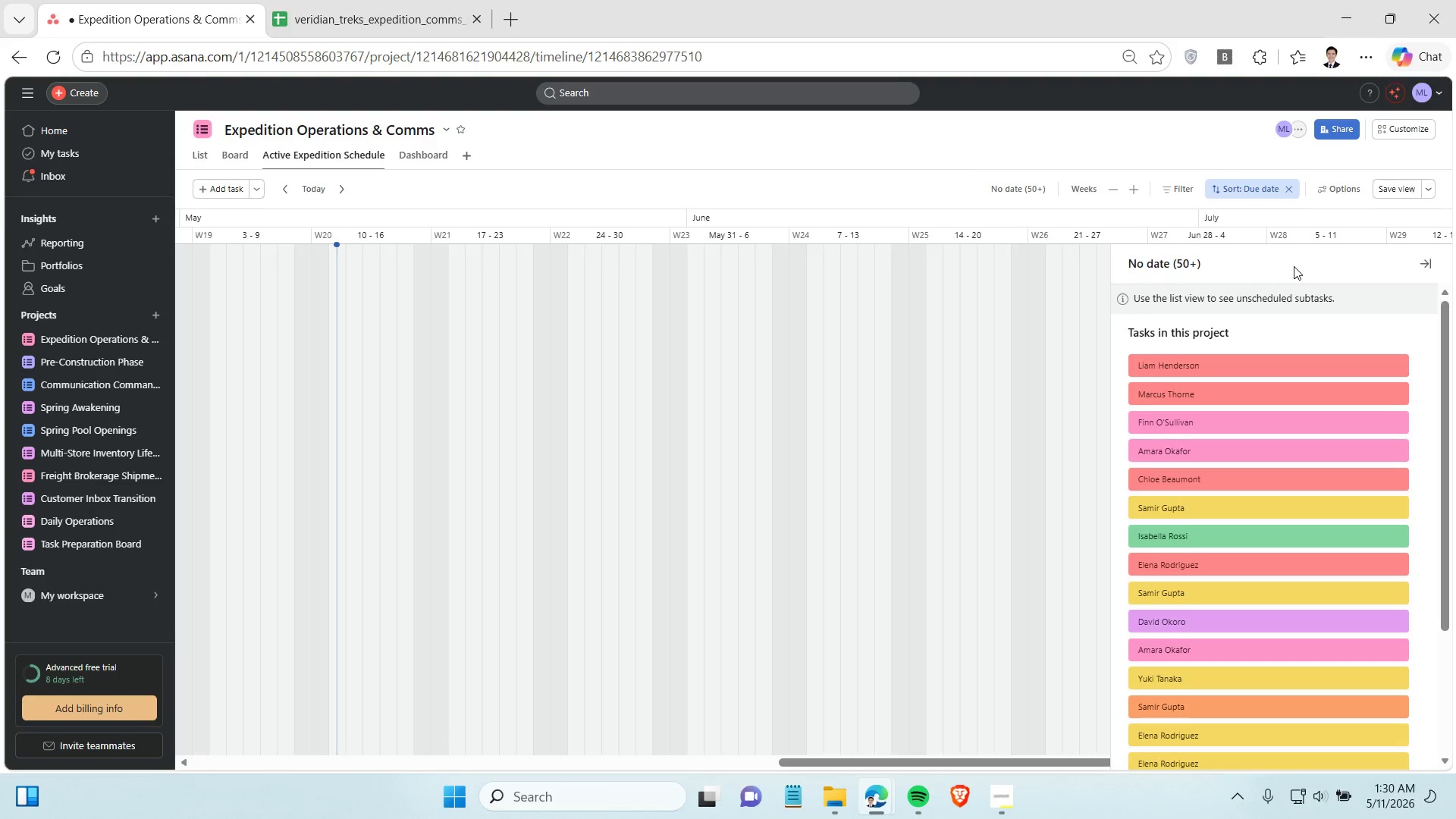 
left_click([1040, 356])
 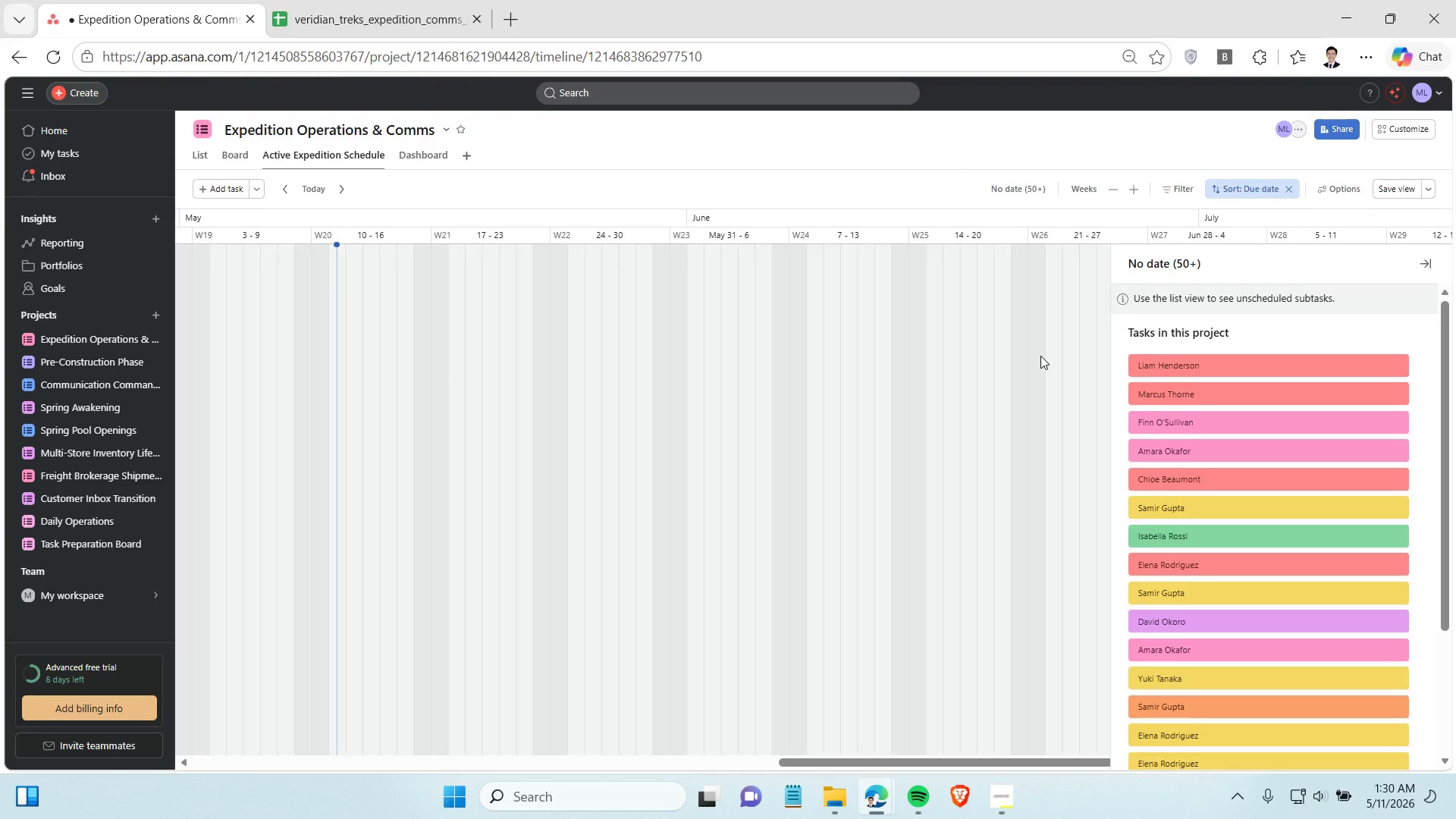 
left_click([1040, 356])
 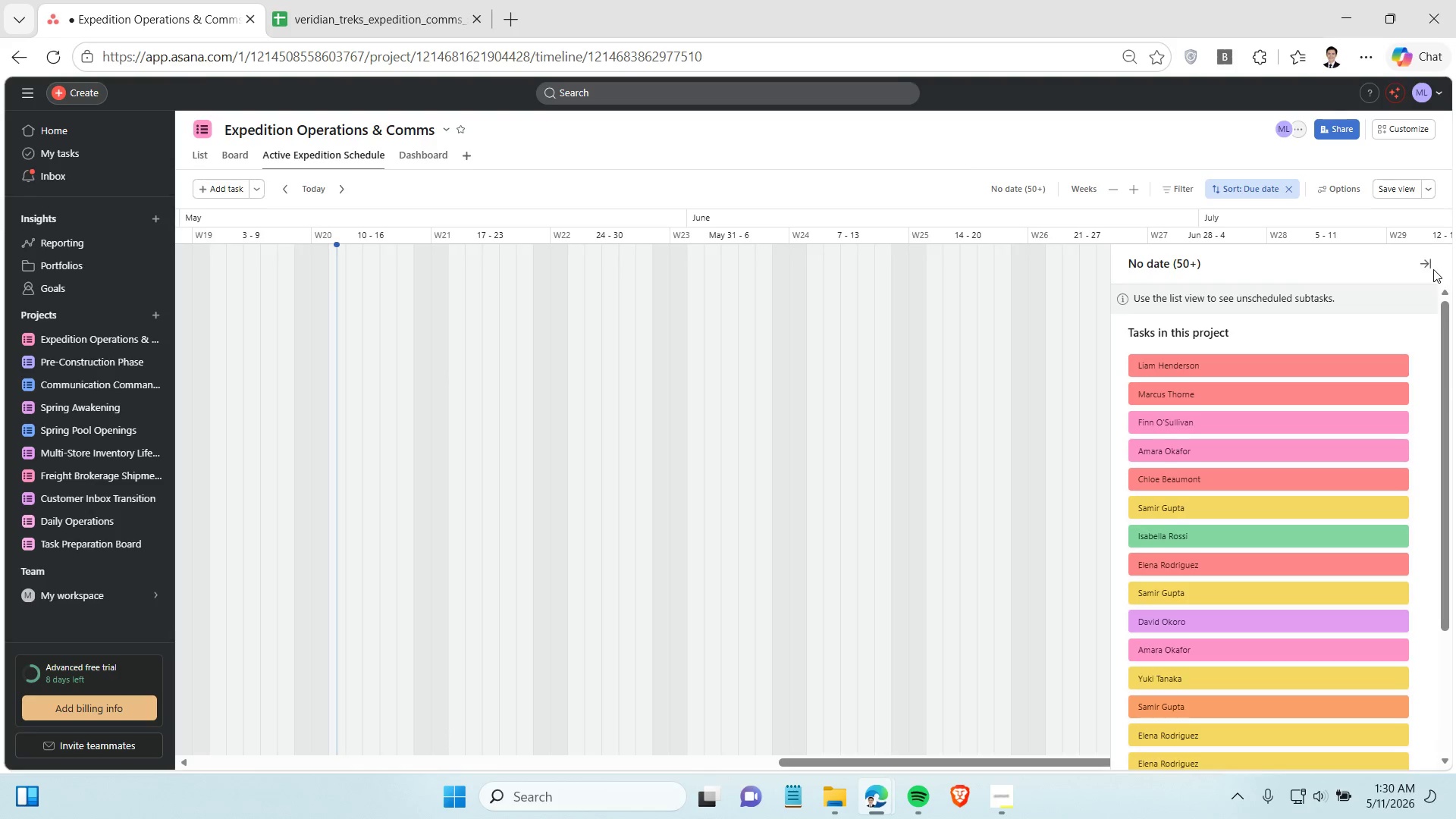 
left_click([1428, 265])
 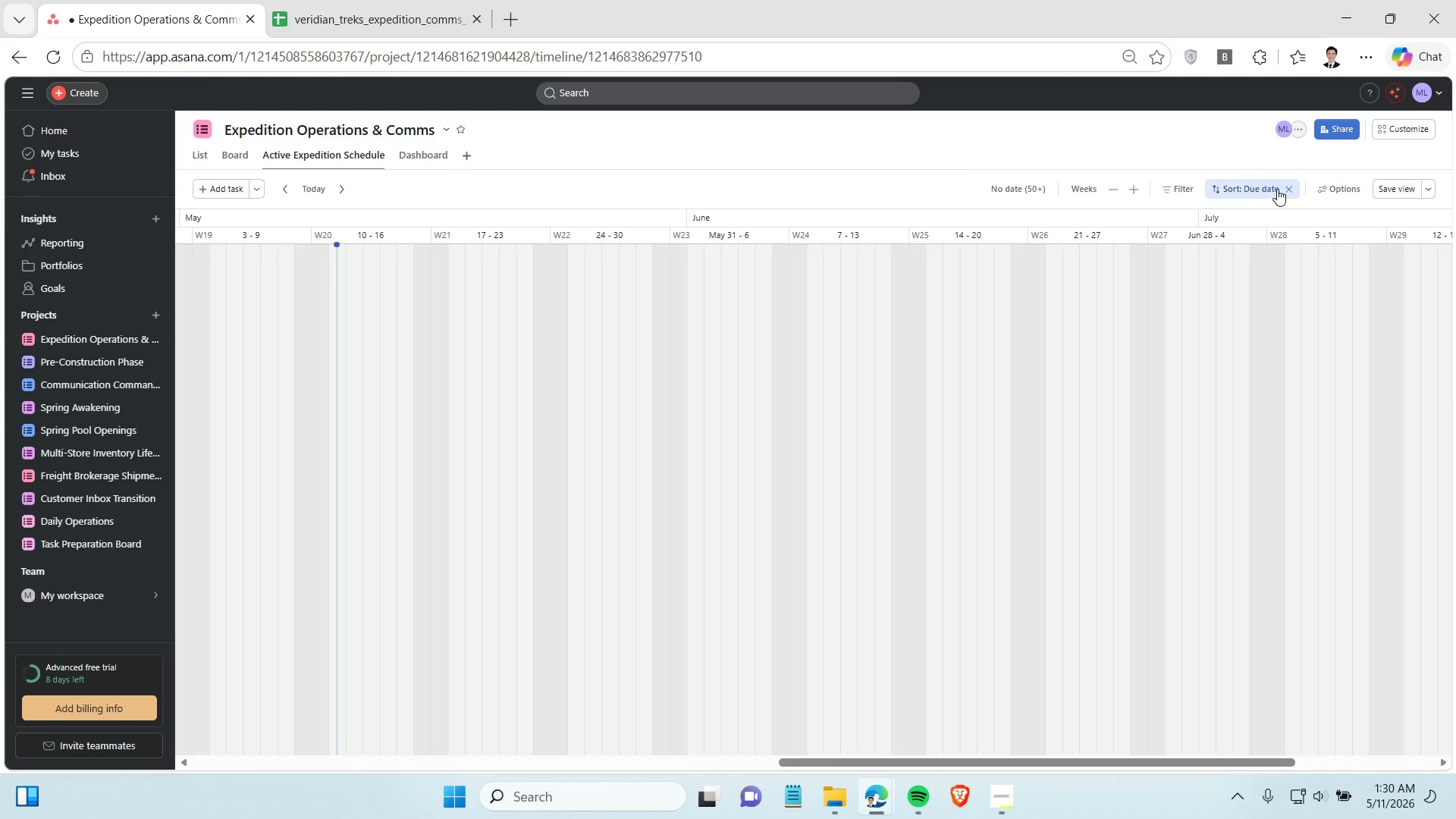 
left_click([1288, 190])